 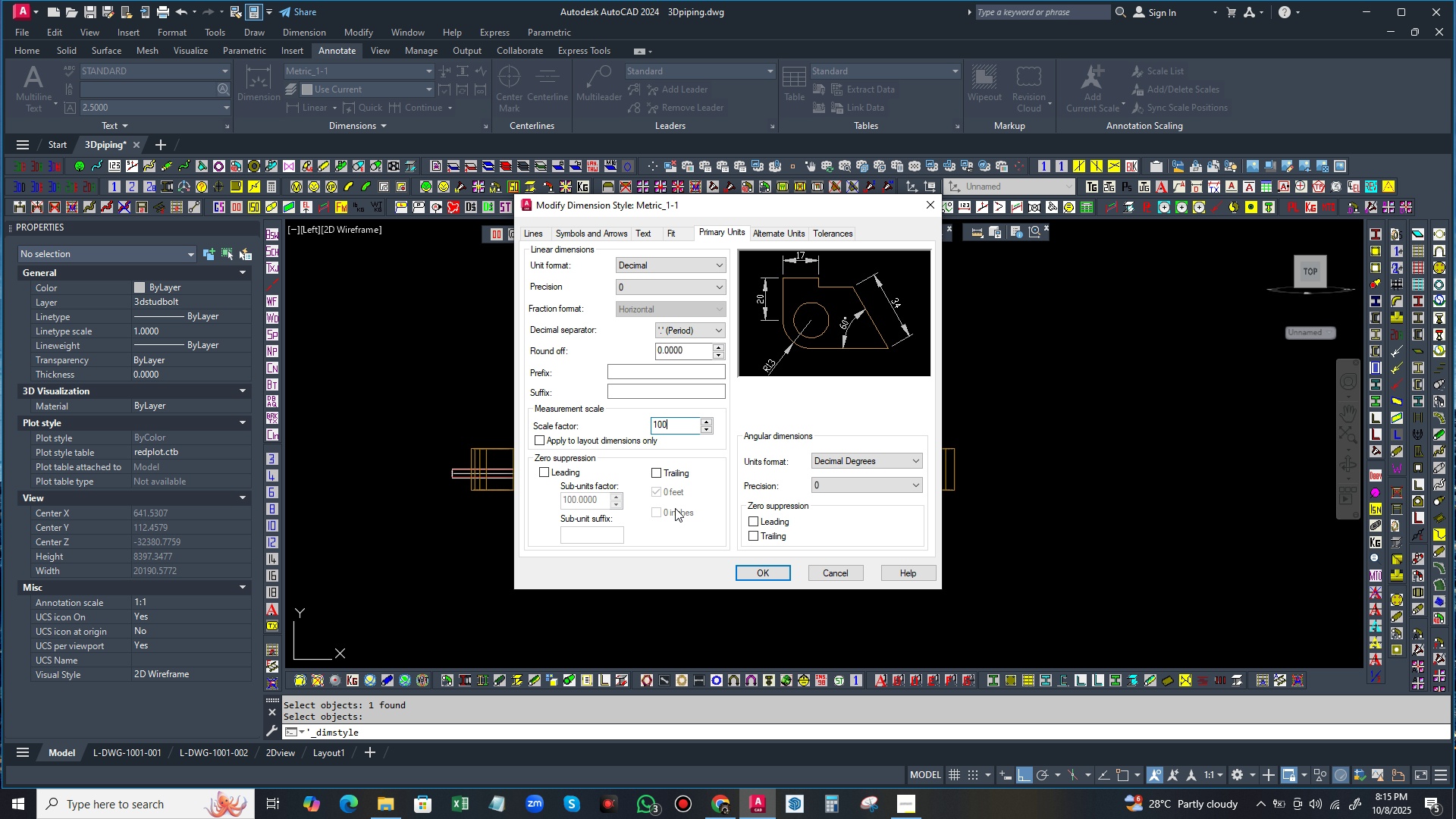 
left_click([766, 573])
 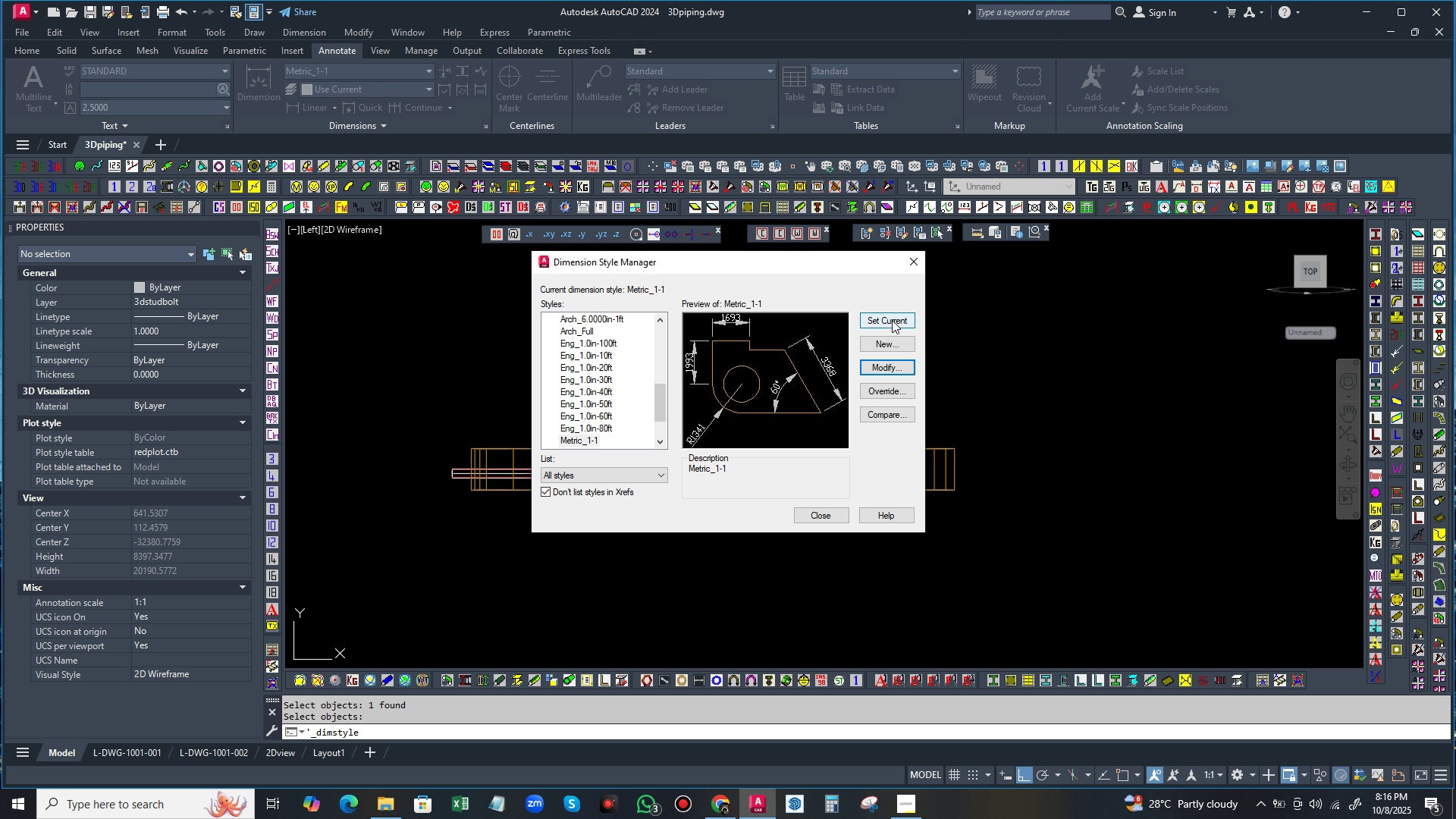 
wait(7.09)
 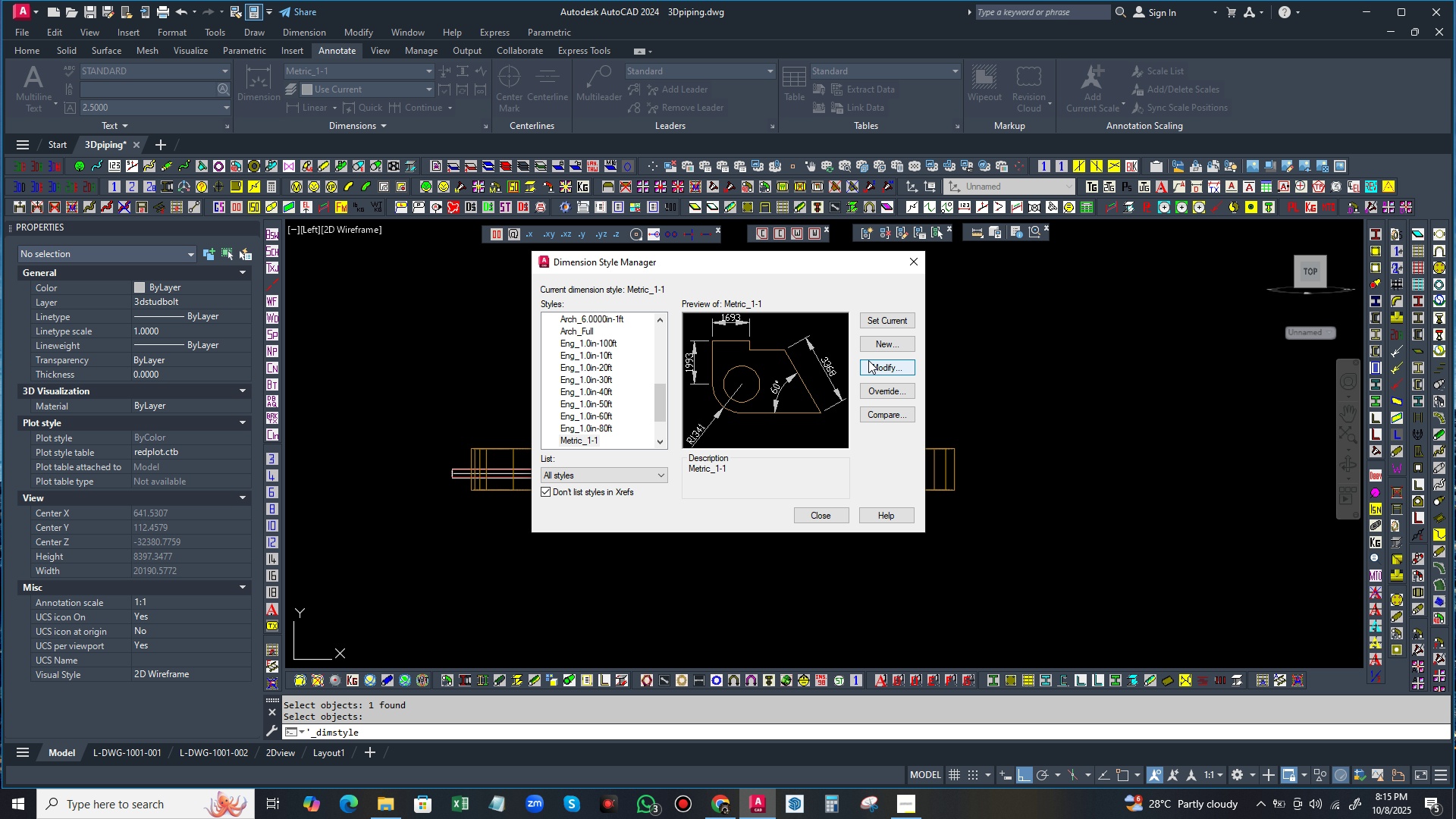 
left_click([584, 440])
 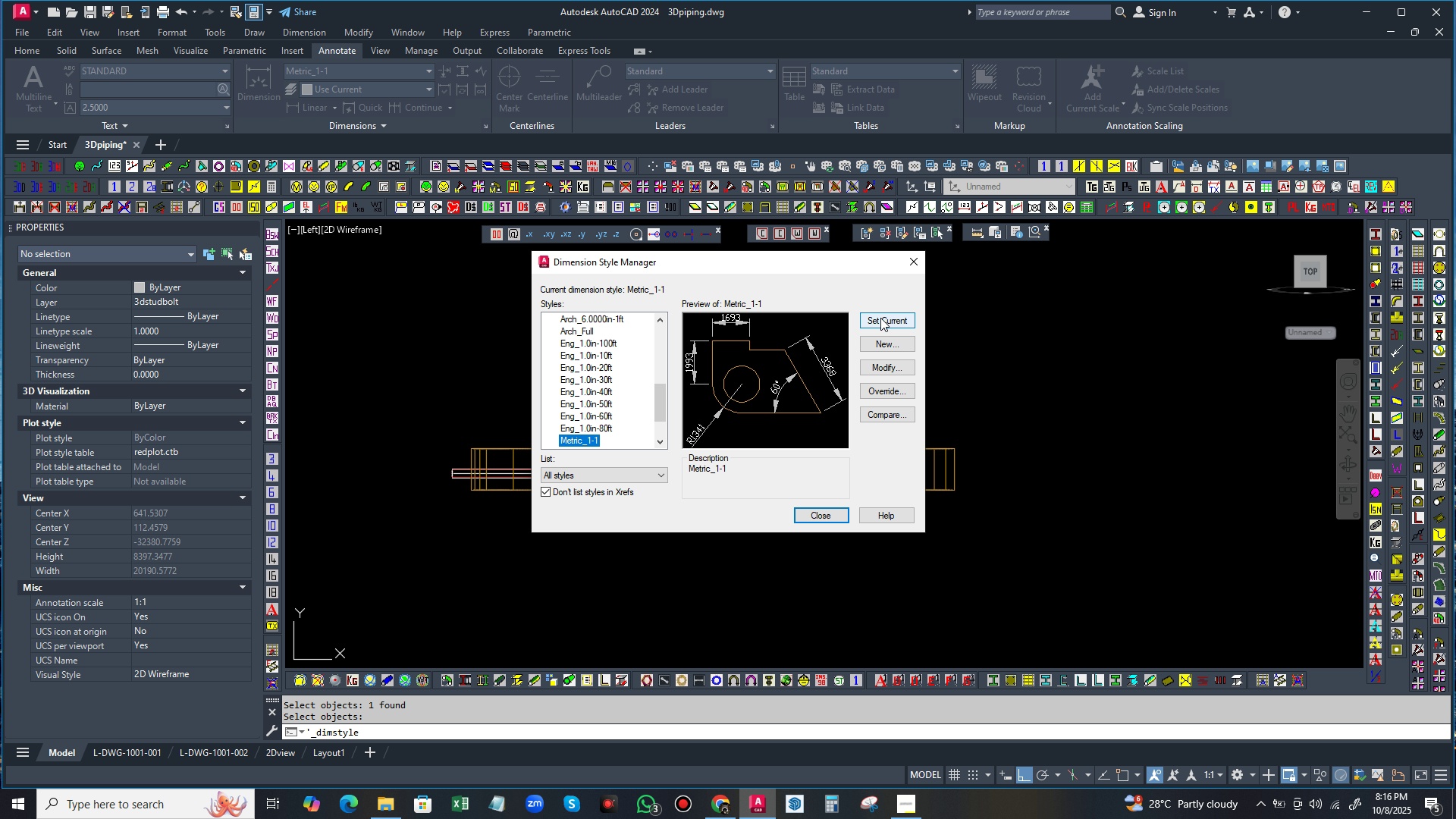 
left_click([880, 318])
 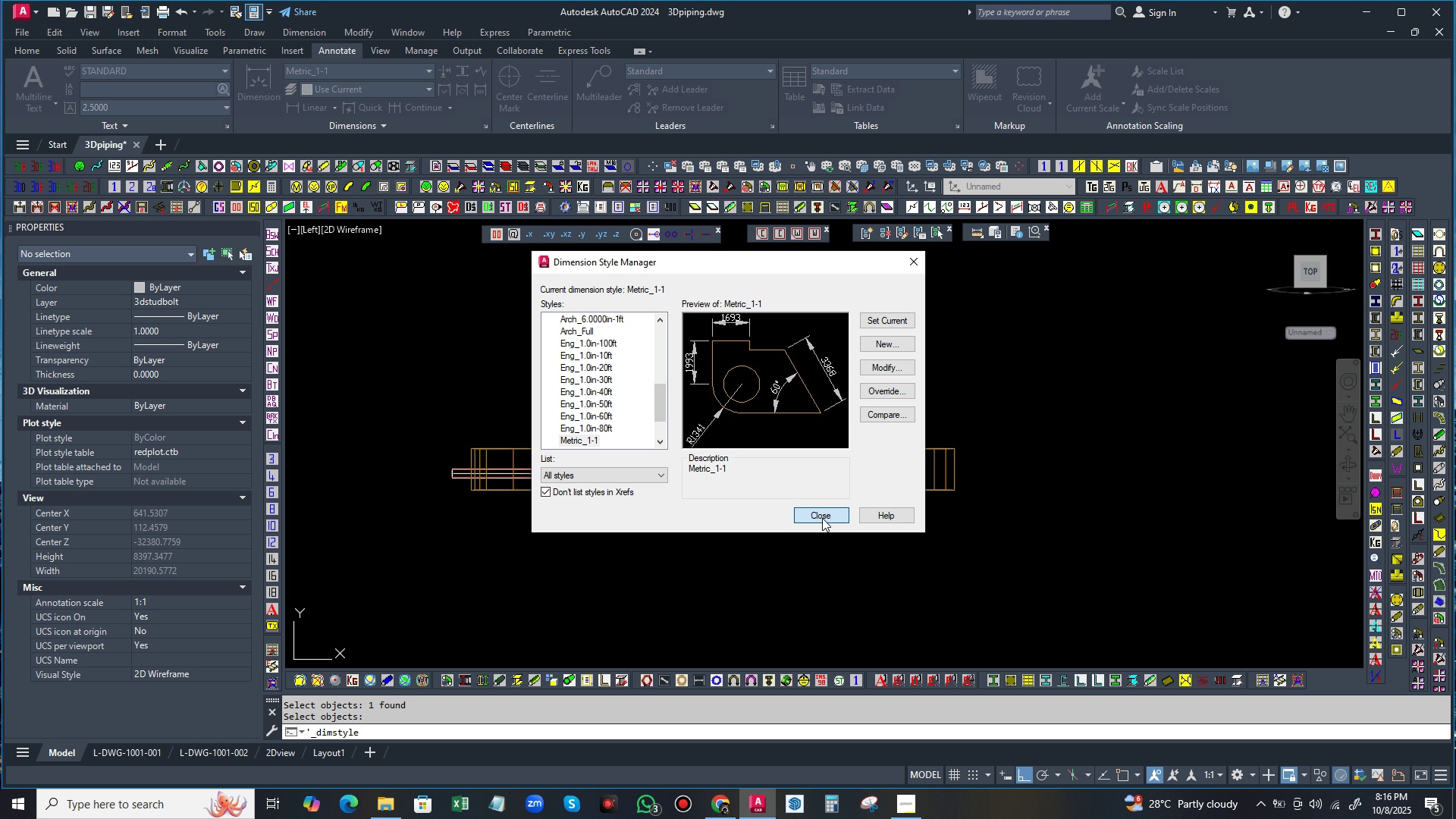 
left_click([822, 518])
 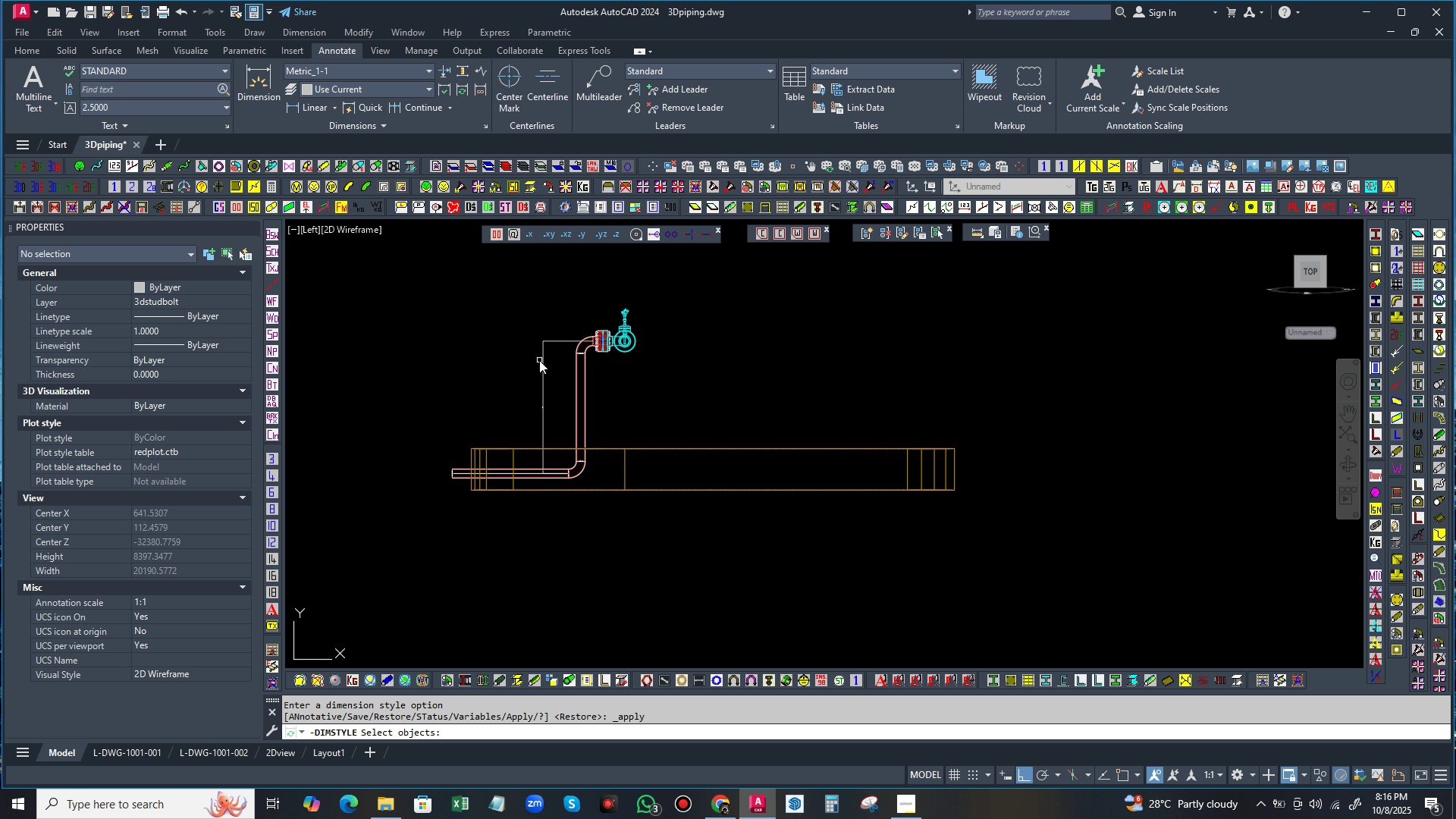 
wait(6.58)
 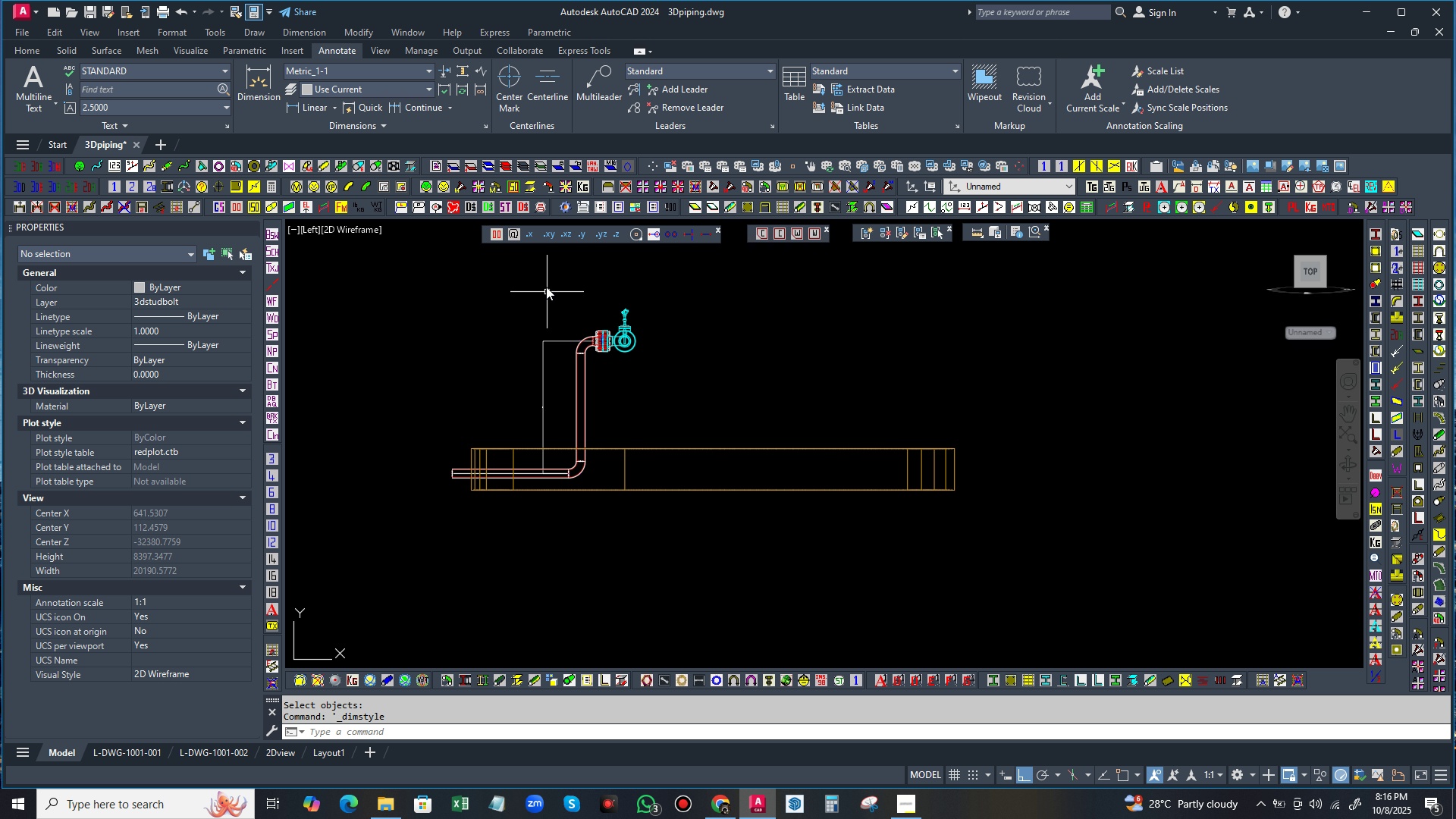 
left_click([544, 362])
 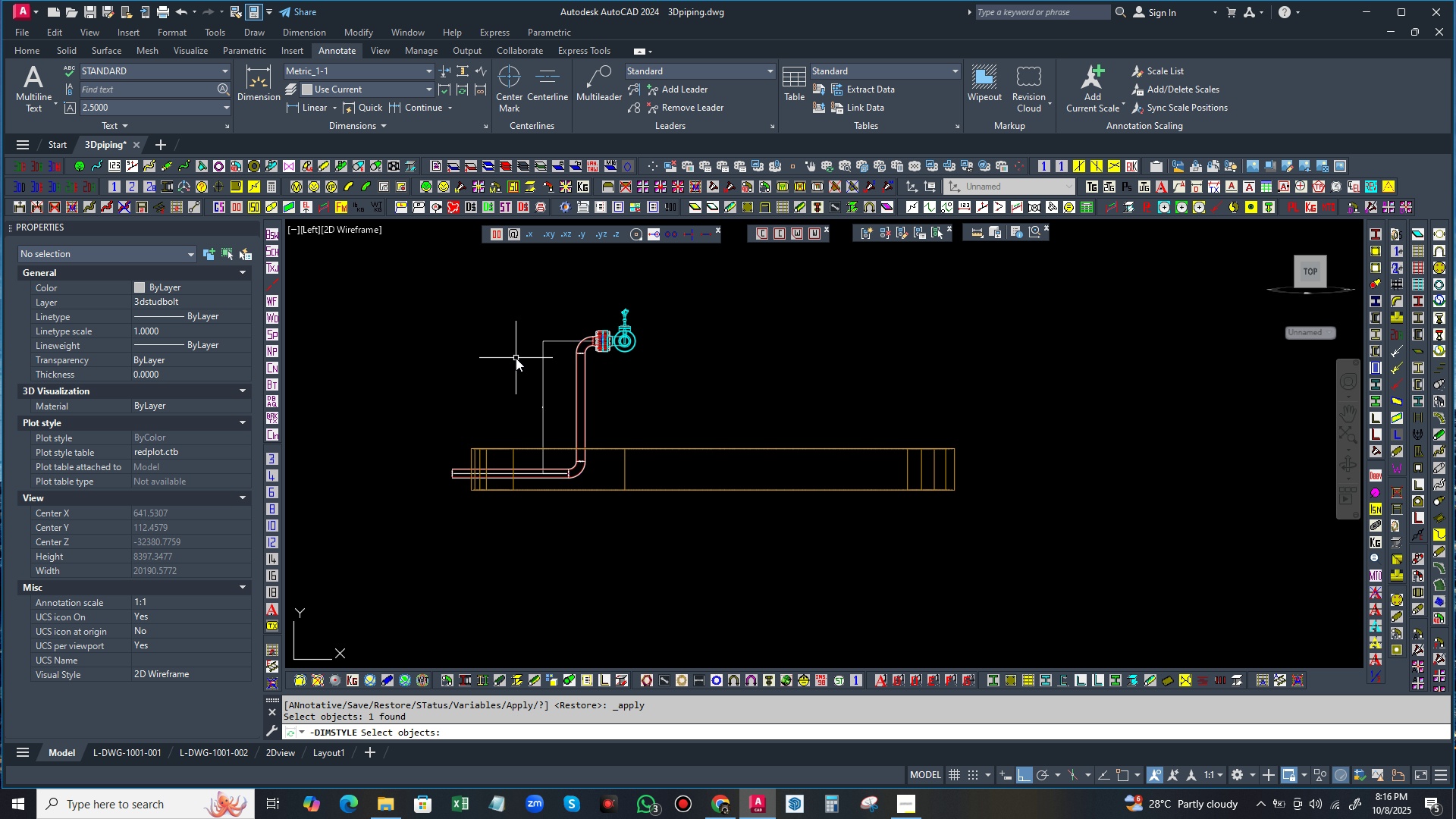 
right_click([516, 358])
 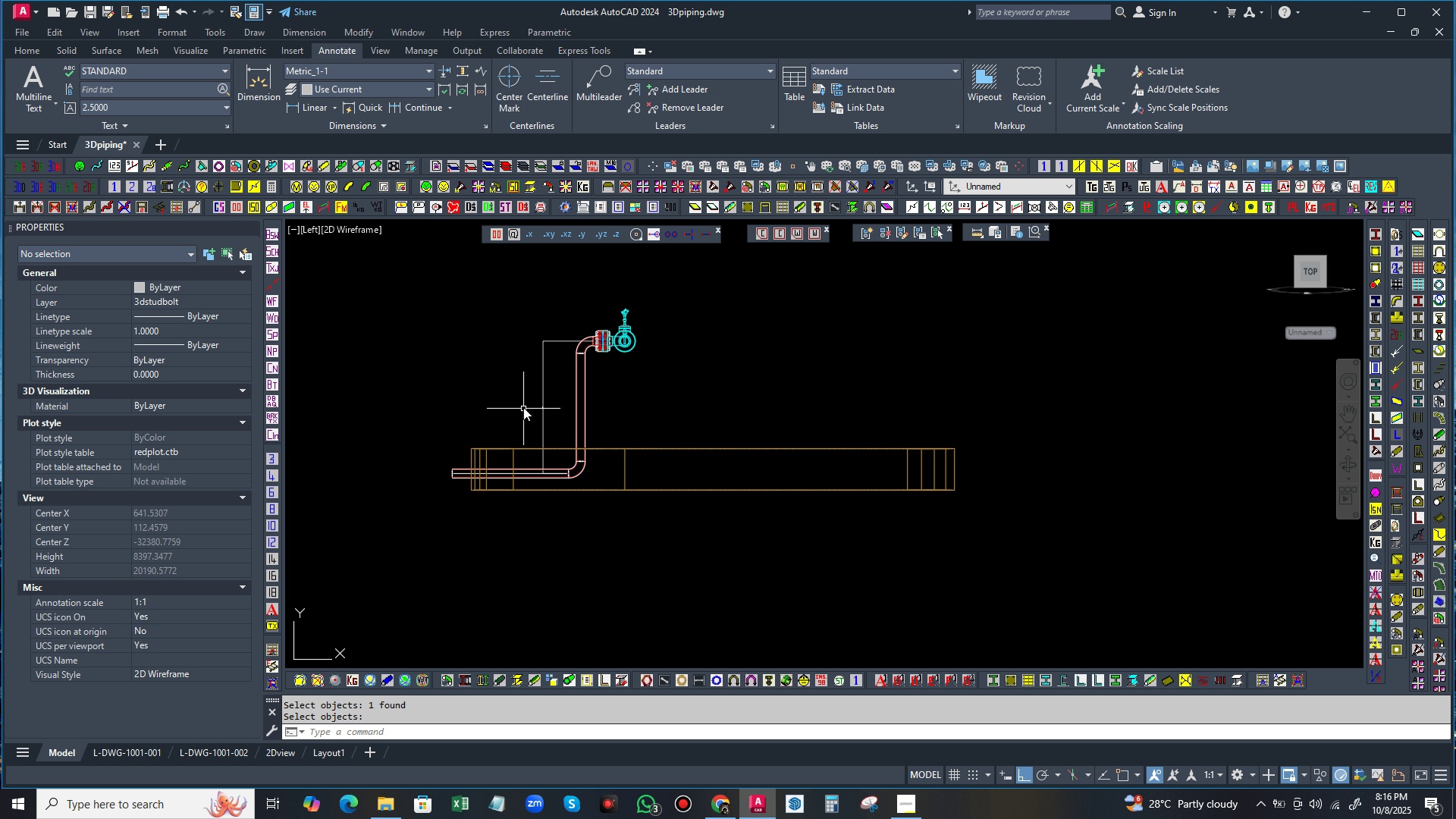 
scroll: coordinate [591, 384], scroll_direction: up, amount: 8.0
 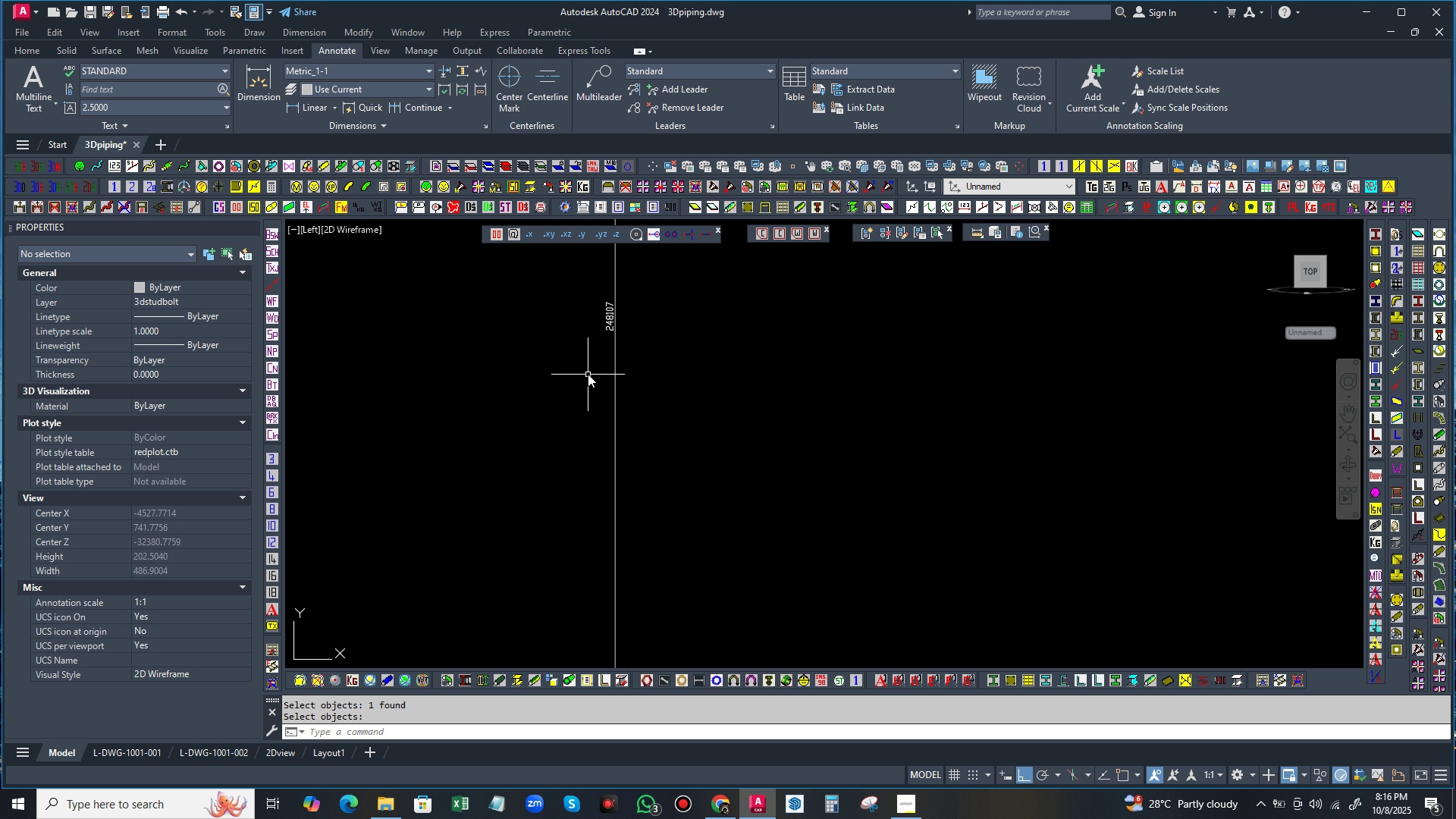 
scroll: coordinate [581, 384], scroll_direction: down, amount: 5.0
 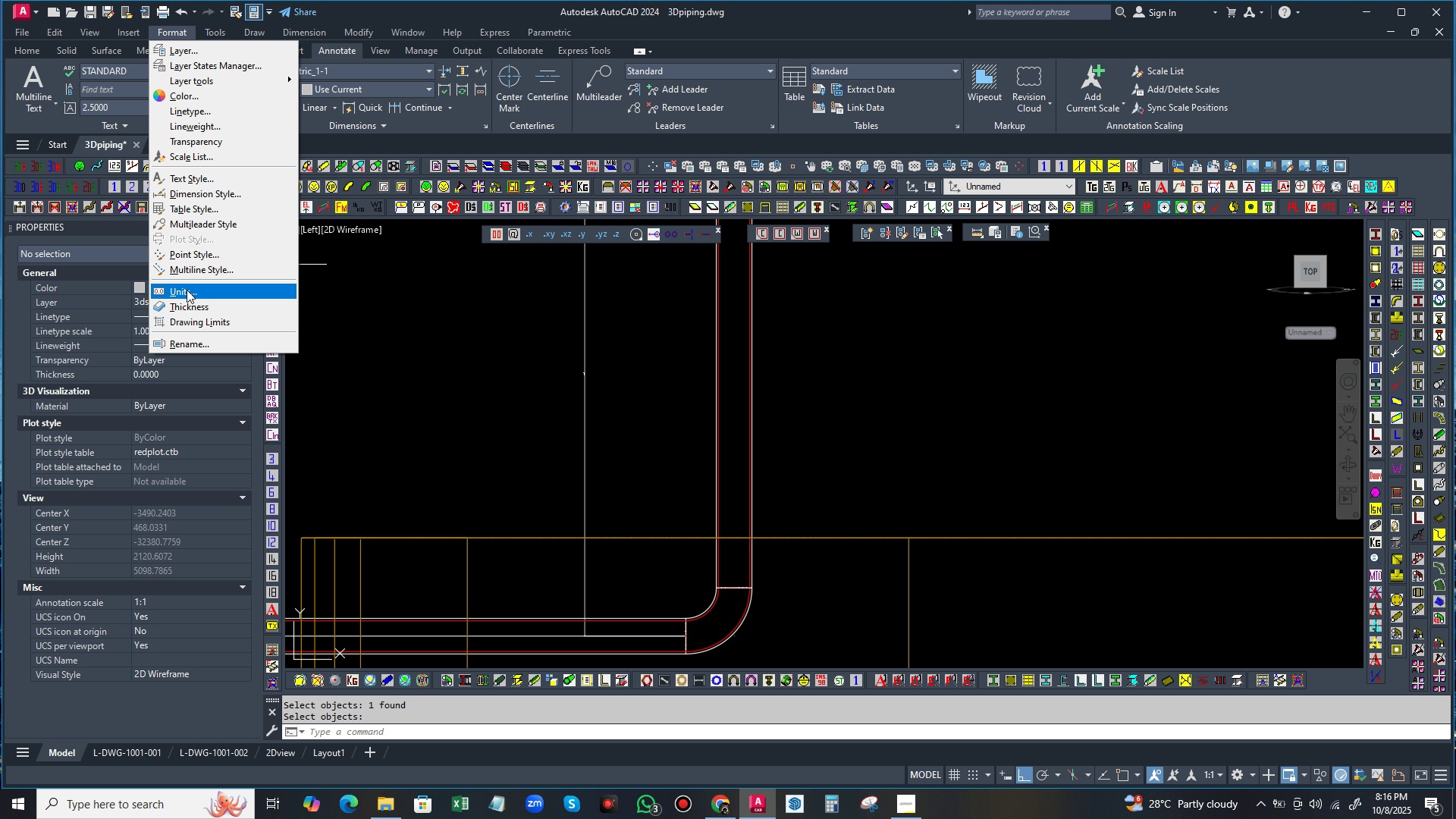 
wait(6.25)
 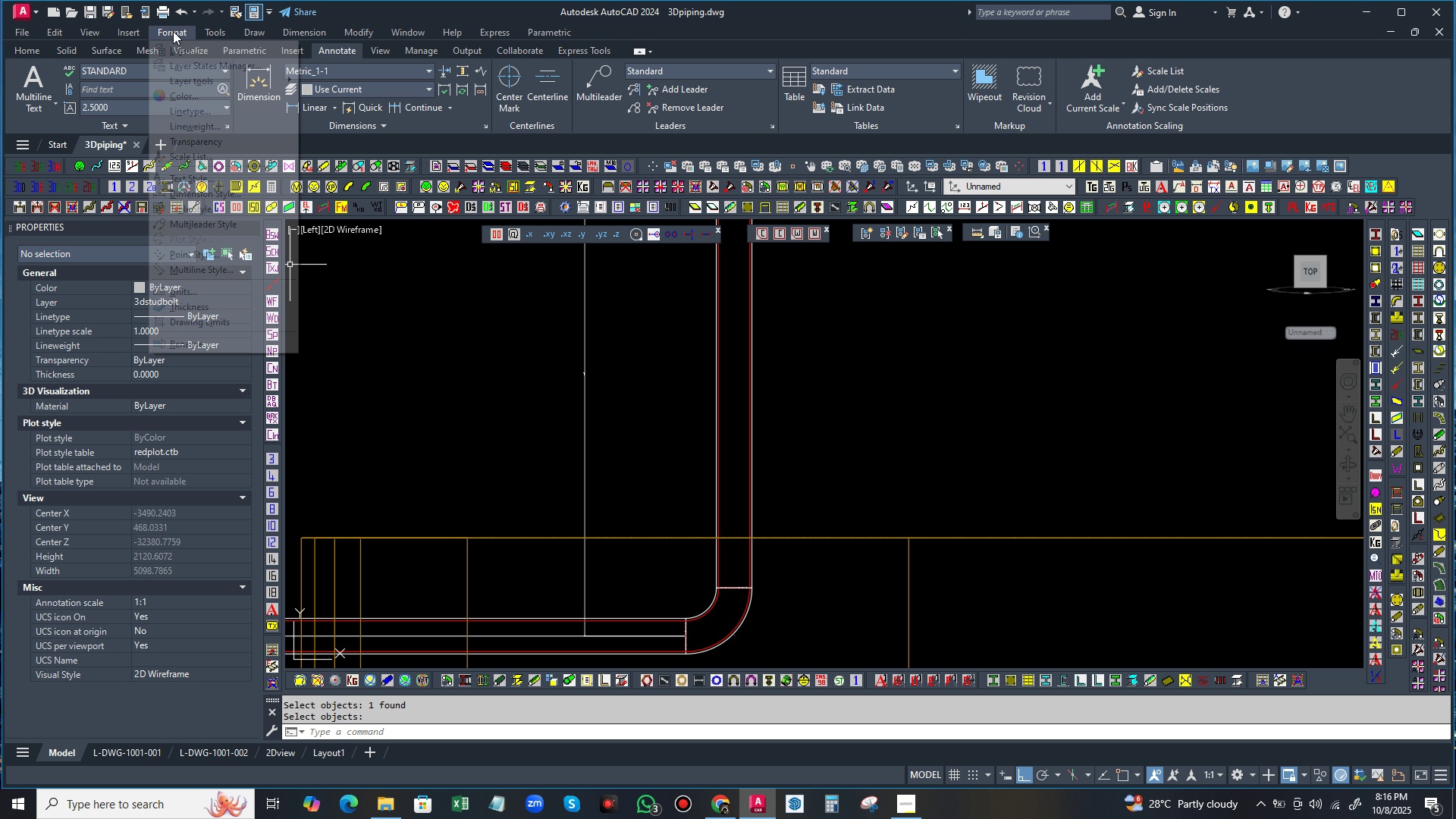 
left_click([205, 193])
 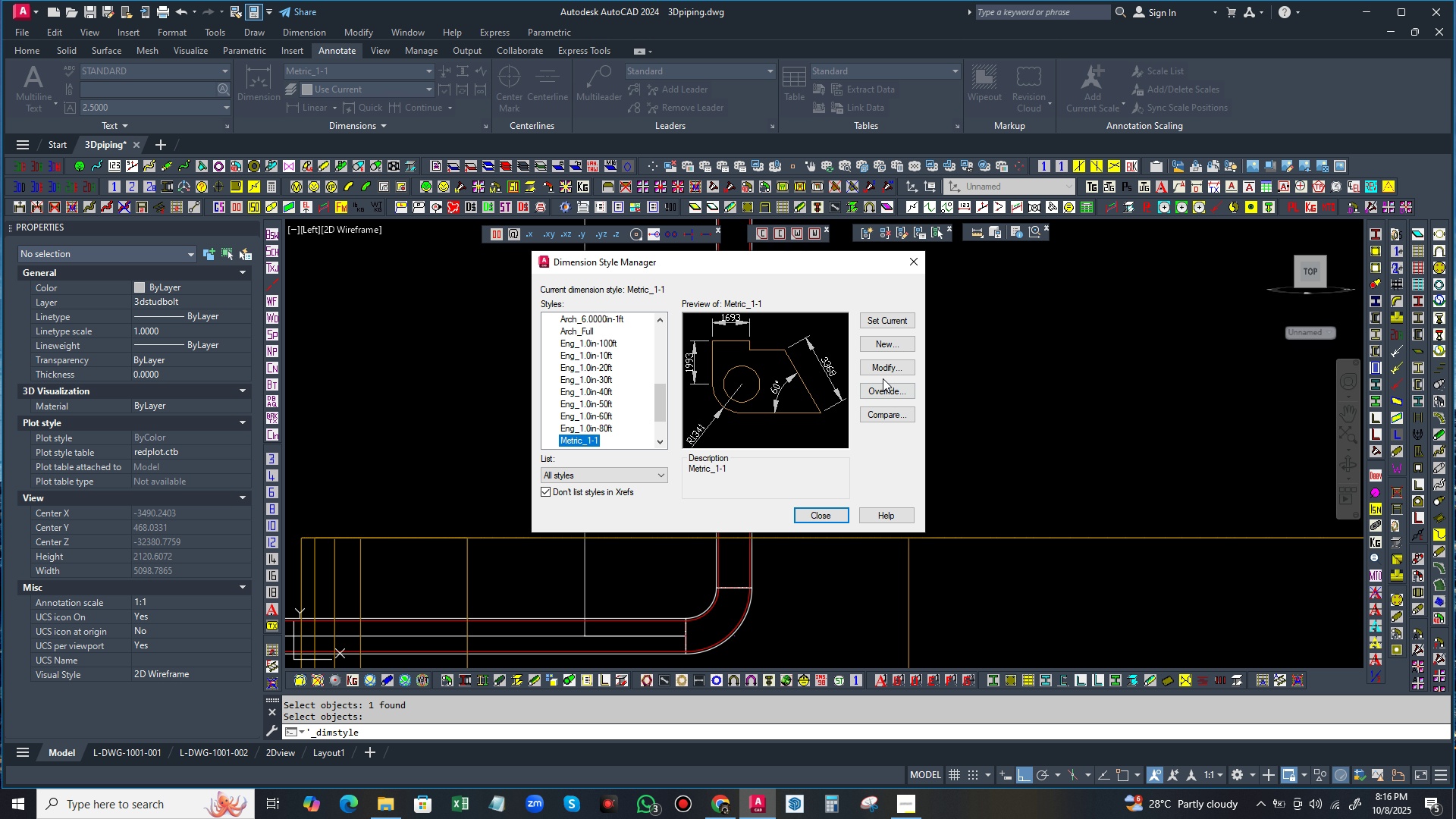 
left_click([888, 366])
 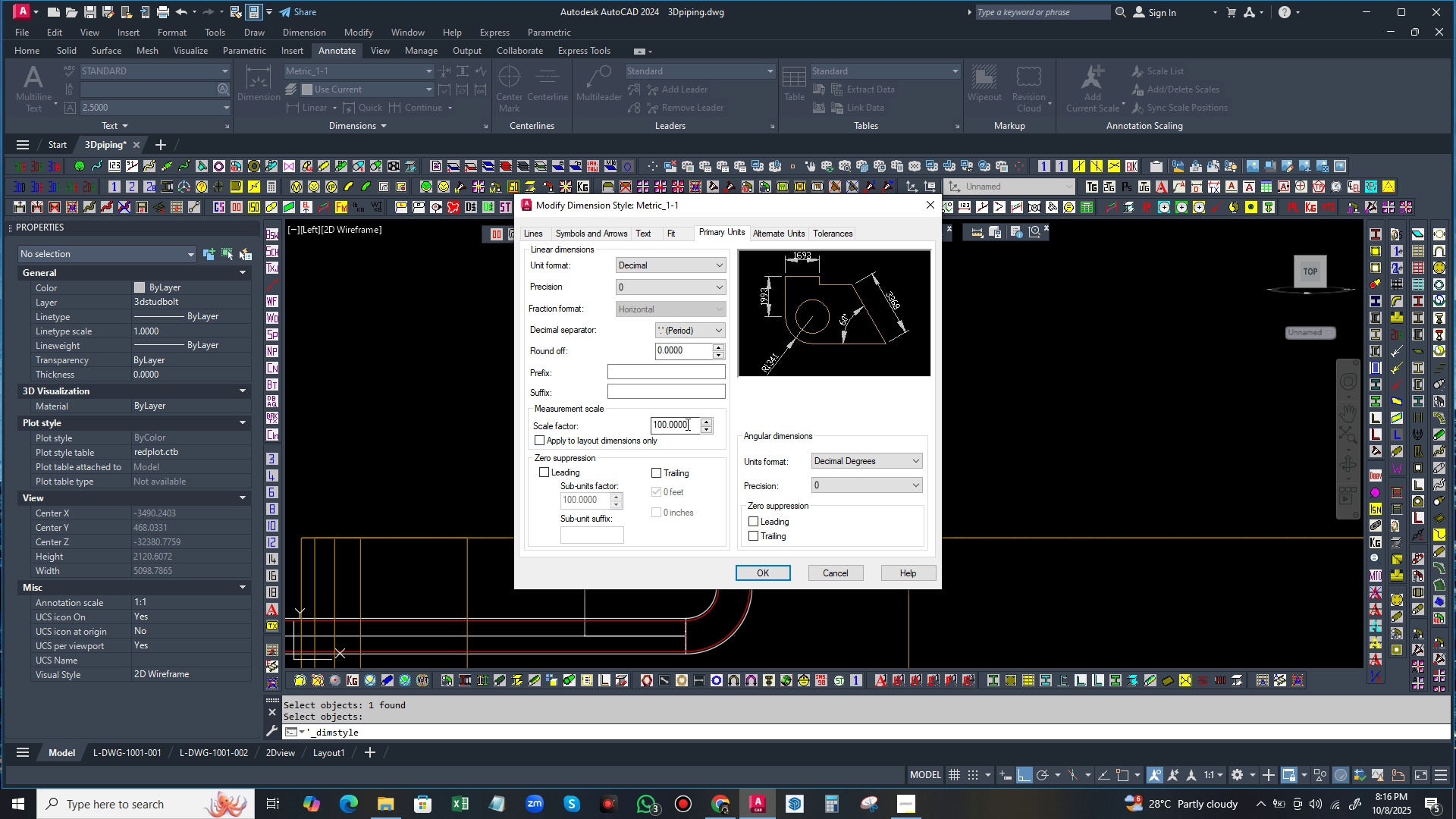 
left_click([691, 425])